 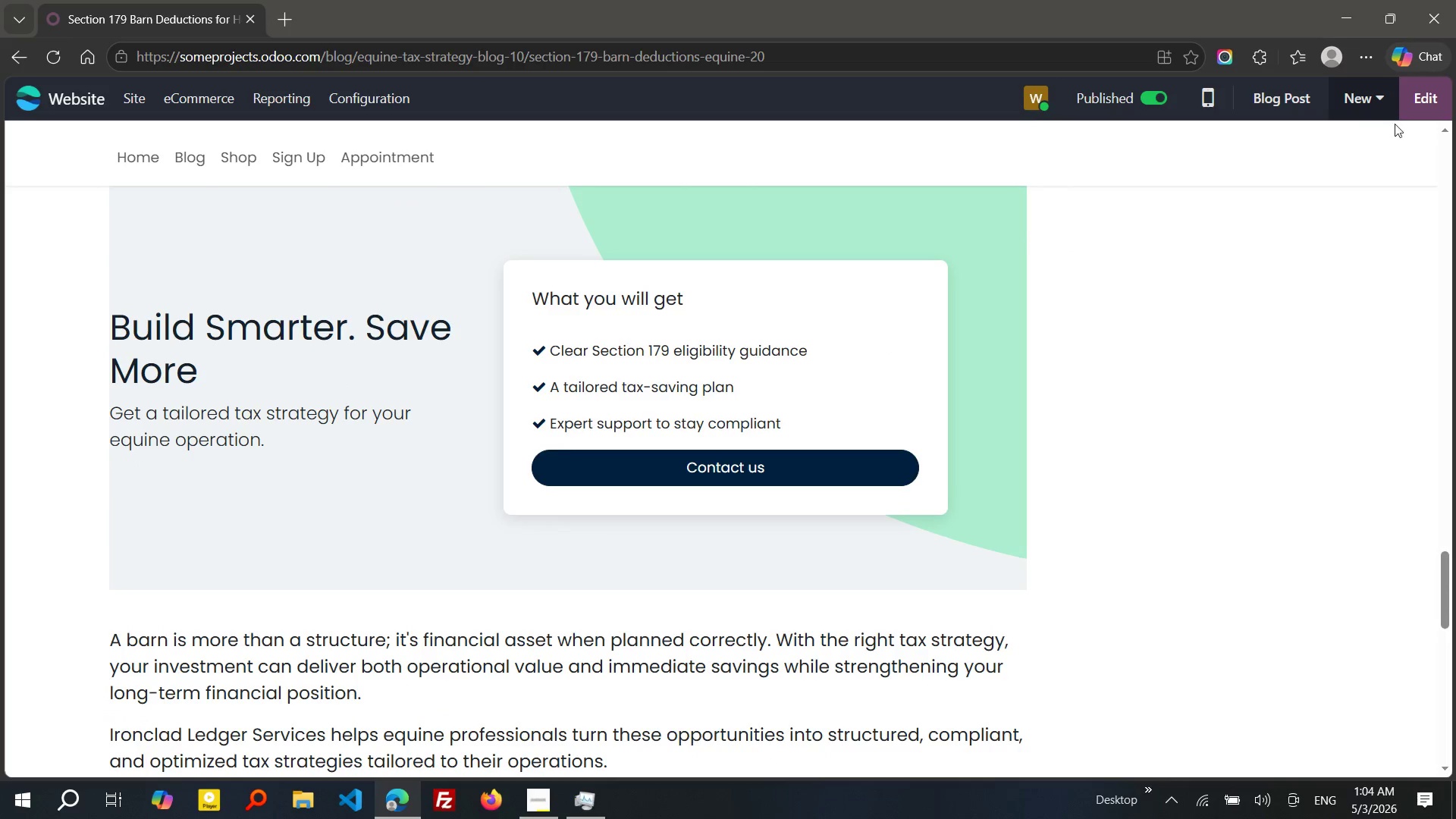 
left_click([1422, 105])
 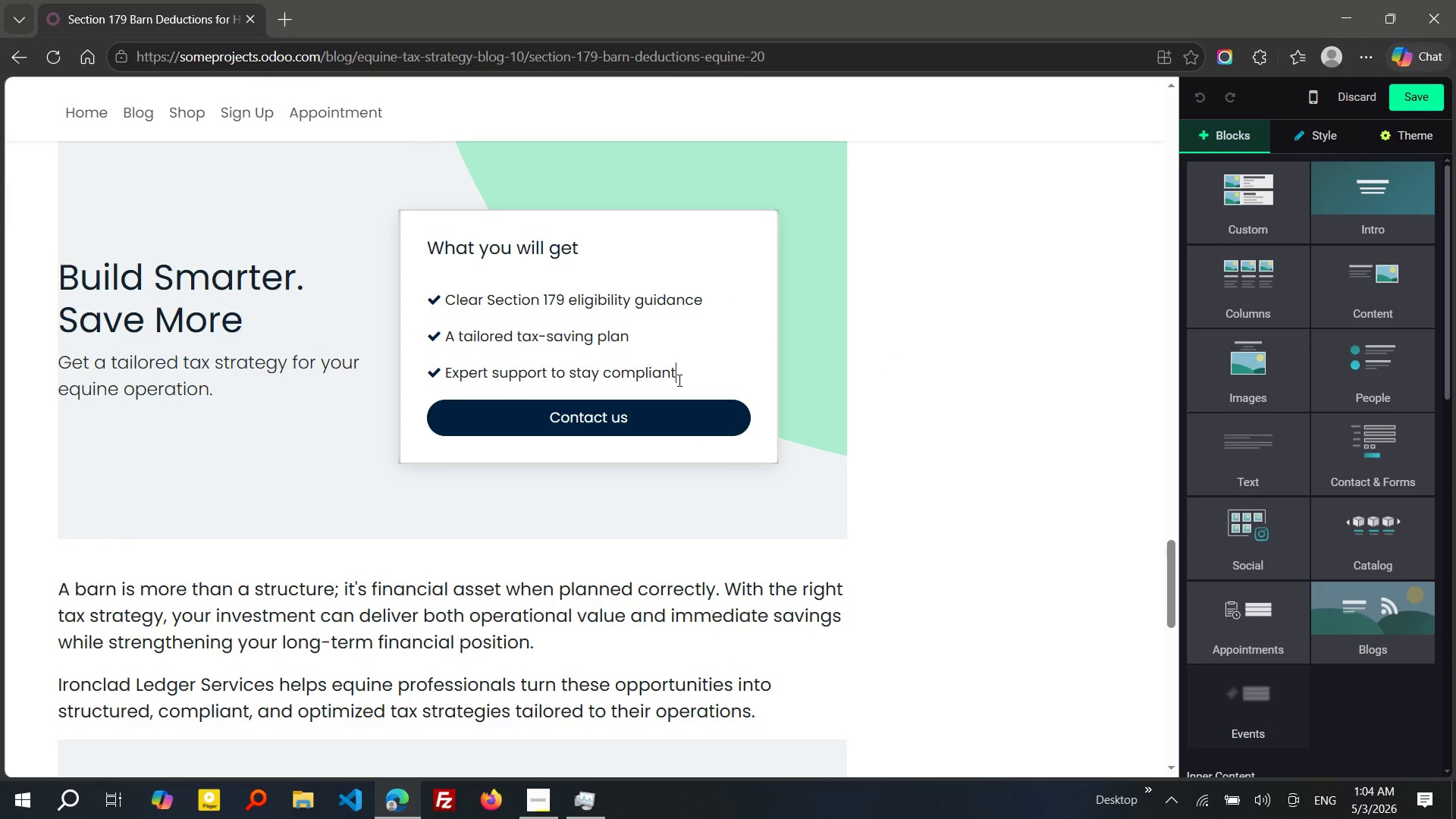 
left_click_drag(start_coordinate=[678, 380], to_coordinate=[446, 309])
 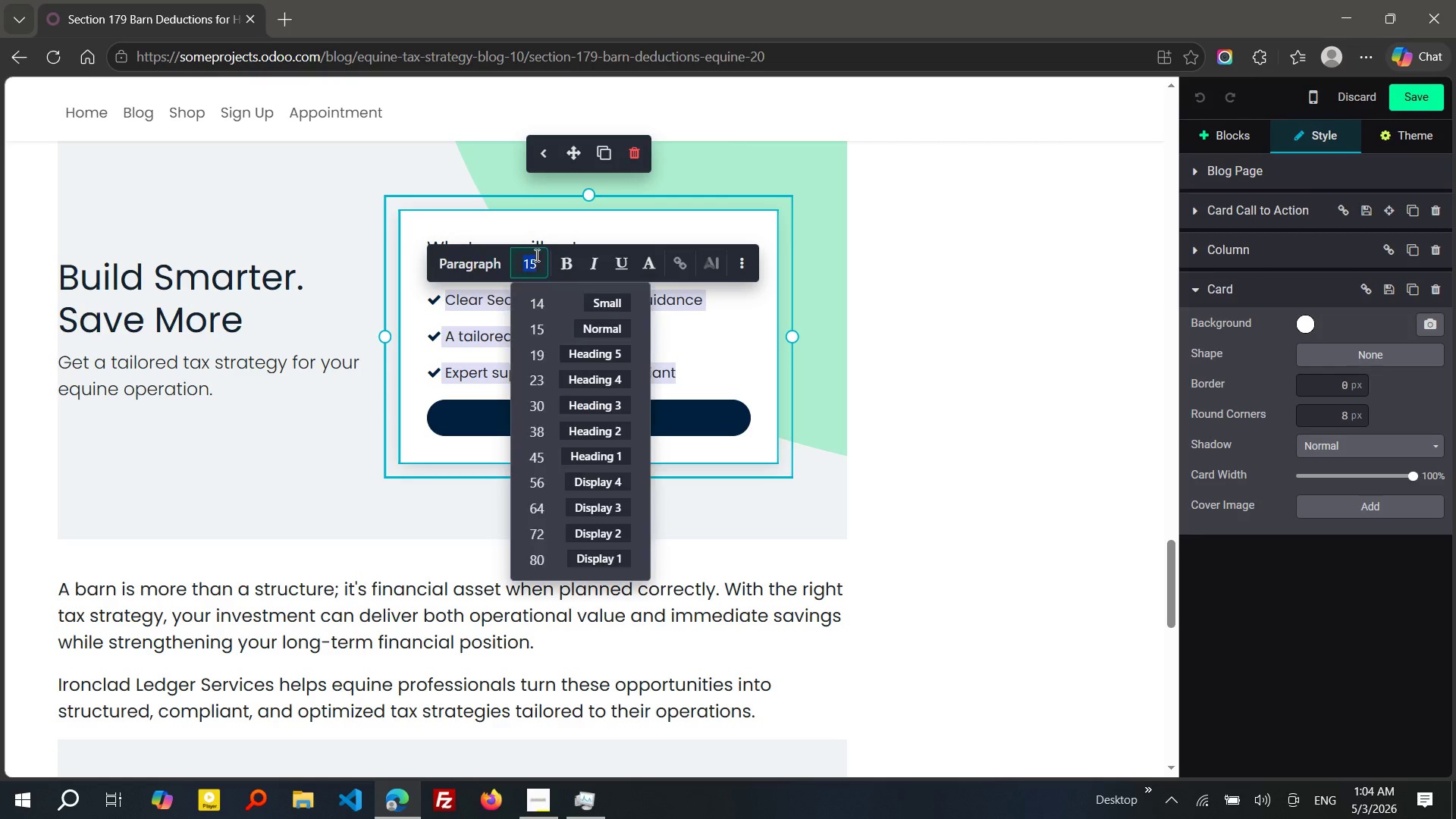 
left_click([535, 255])
 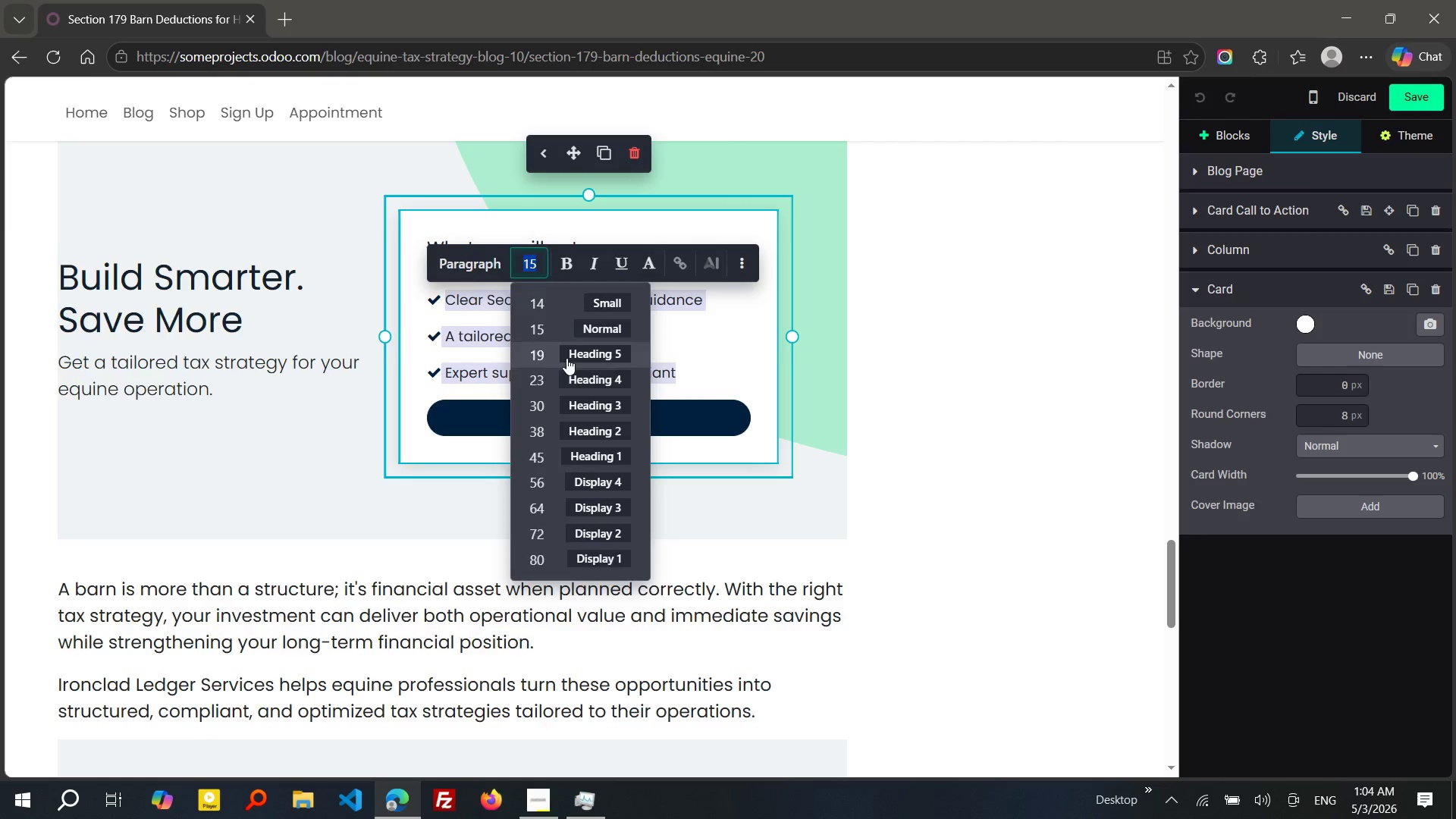 
left_click([566, 358])
 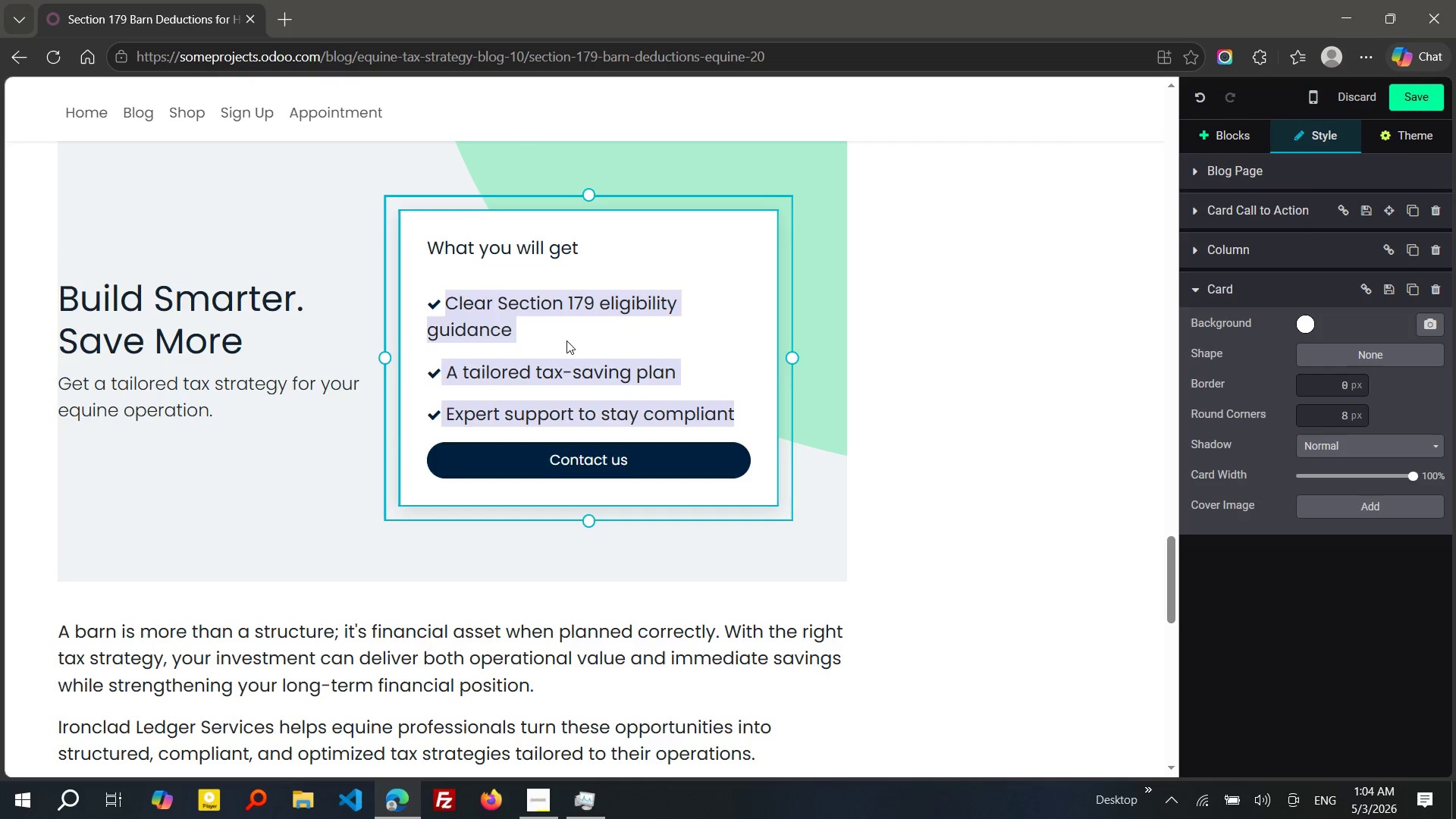 
left_click([566, 340])
 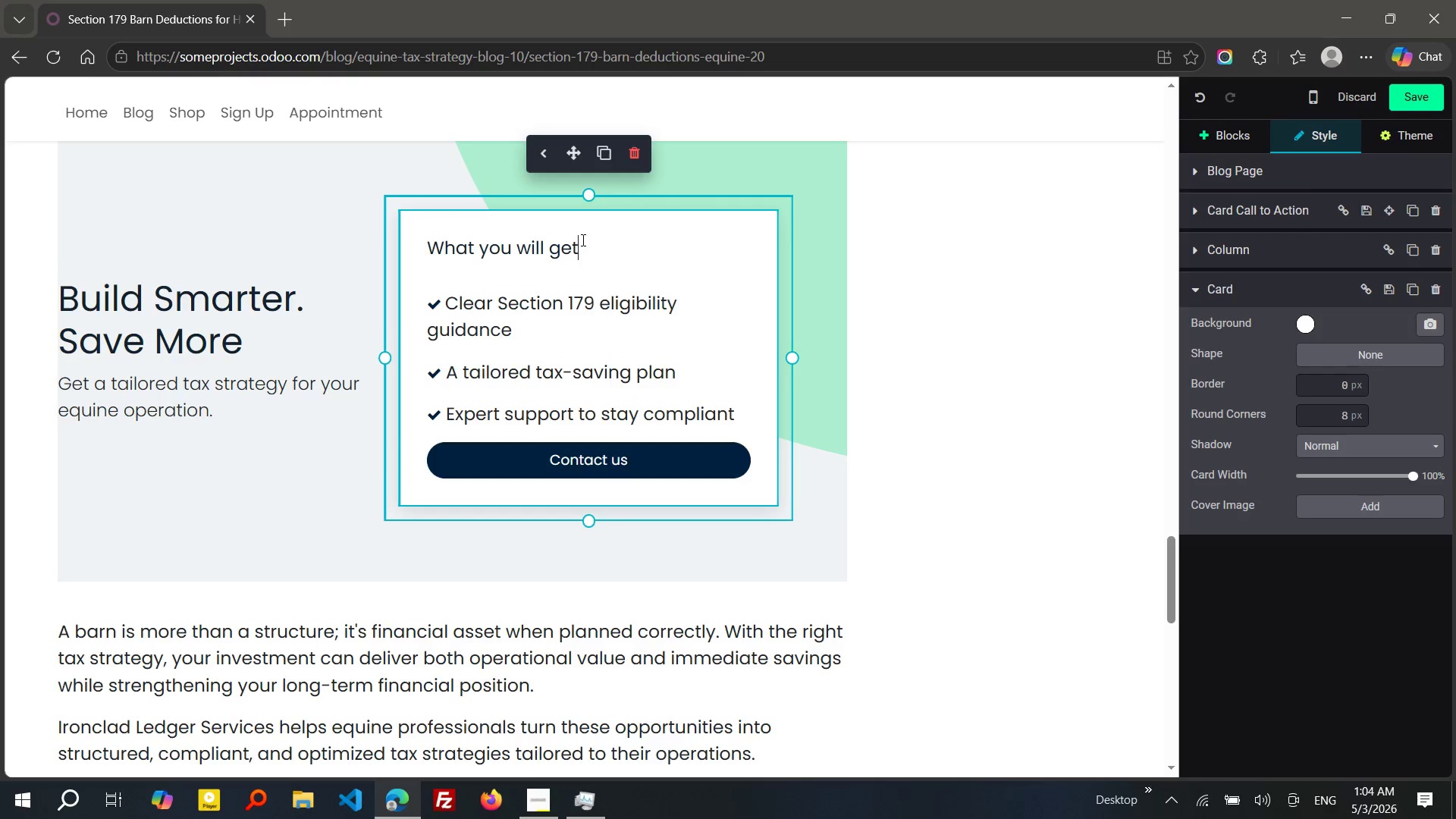 
left_click_drag(start_coordinate=[582, 240], to_coordinate=[416, 253])
 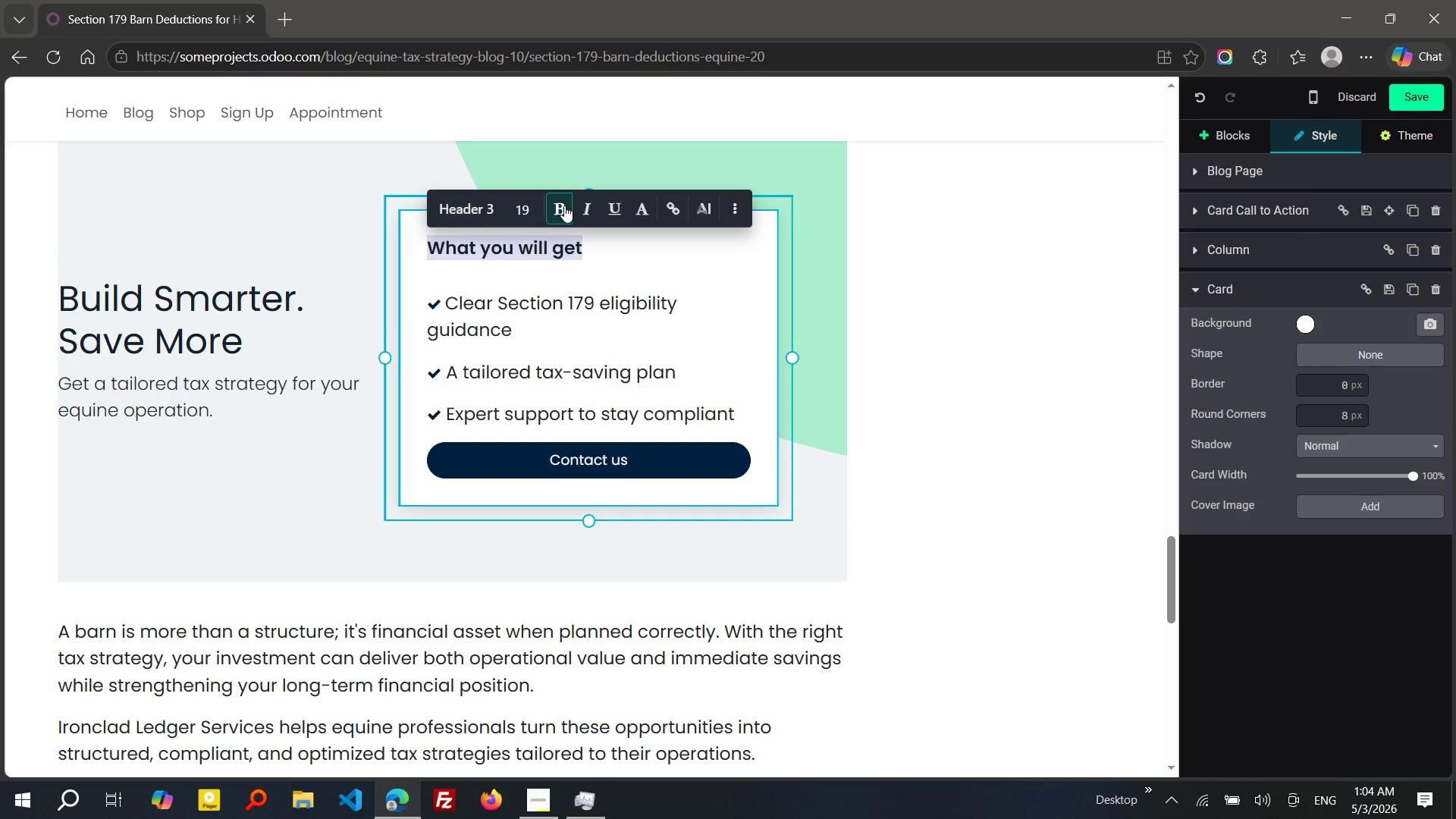 
left_click([564, 206])
 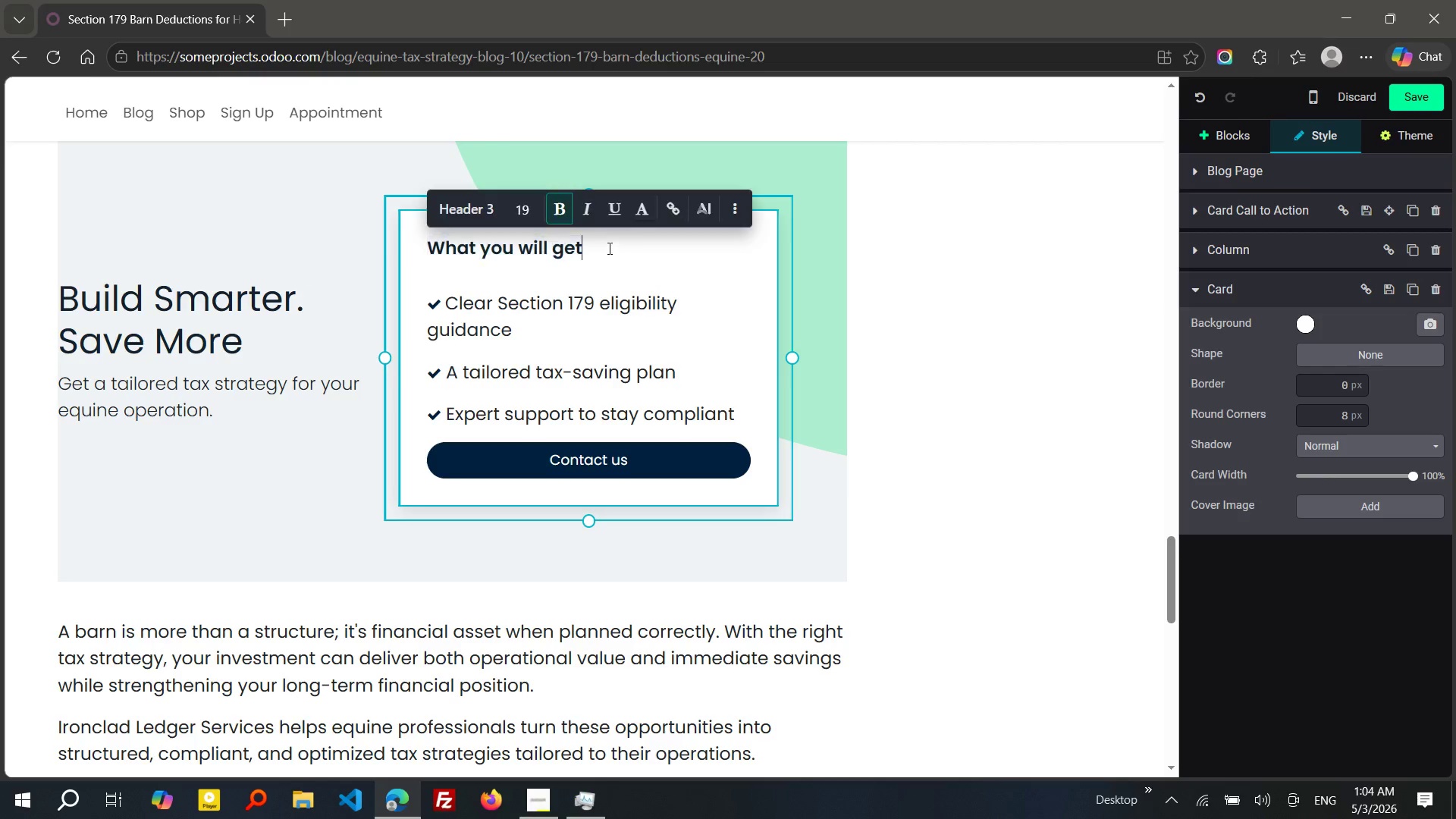 
left_click([608, 248])
 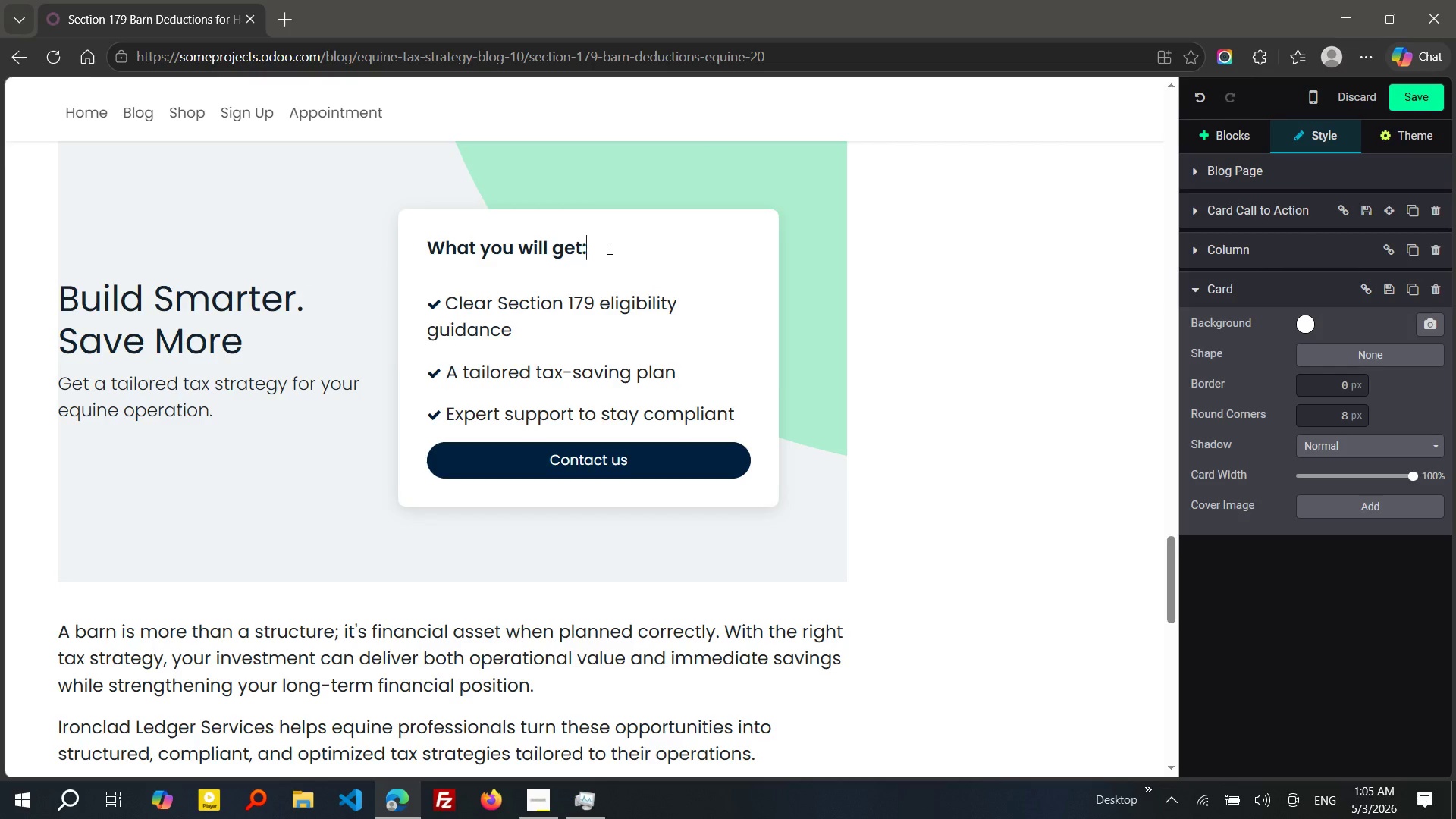 
key(Shift+Semicolon)
 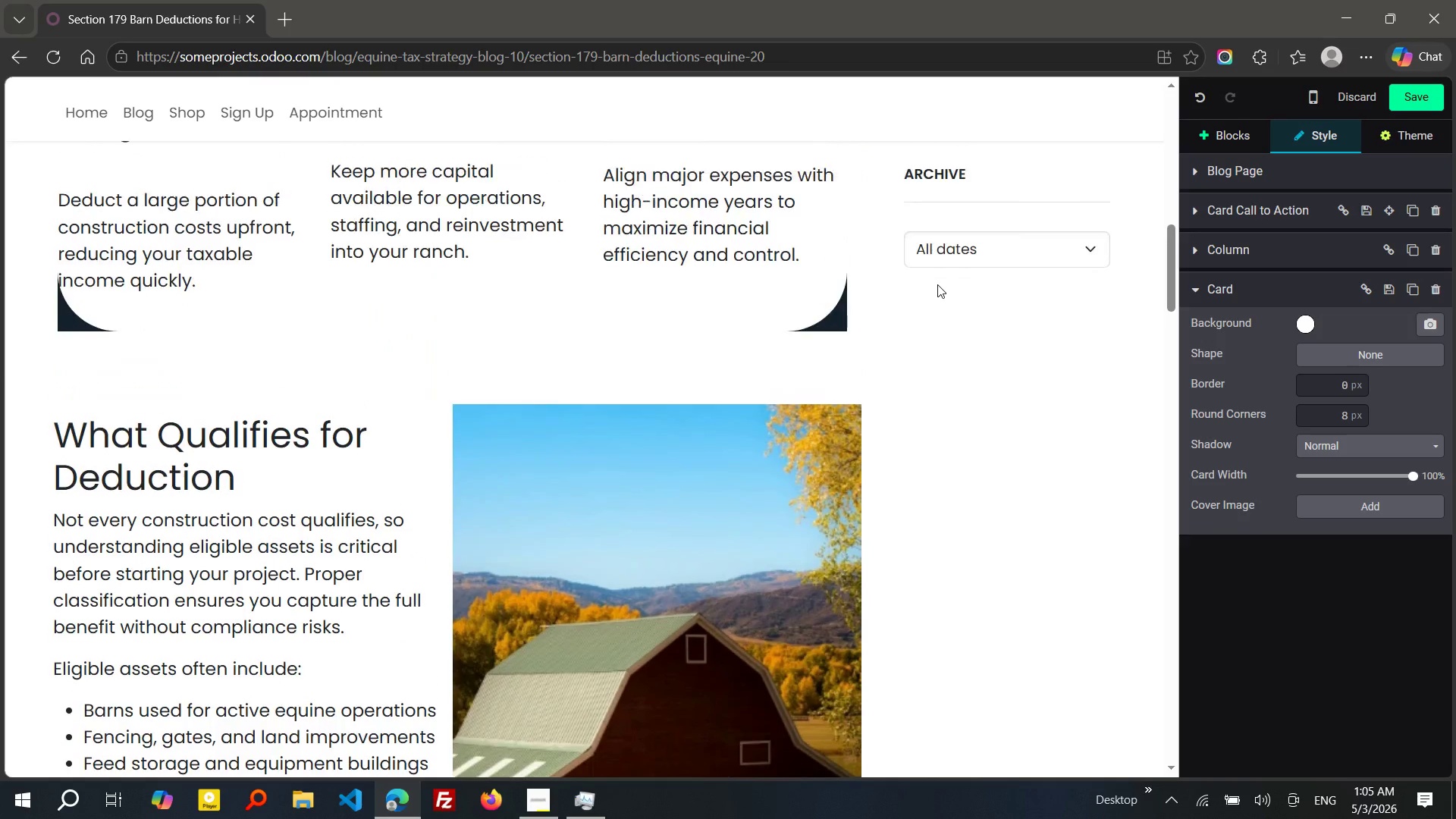 